 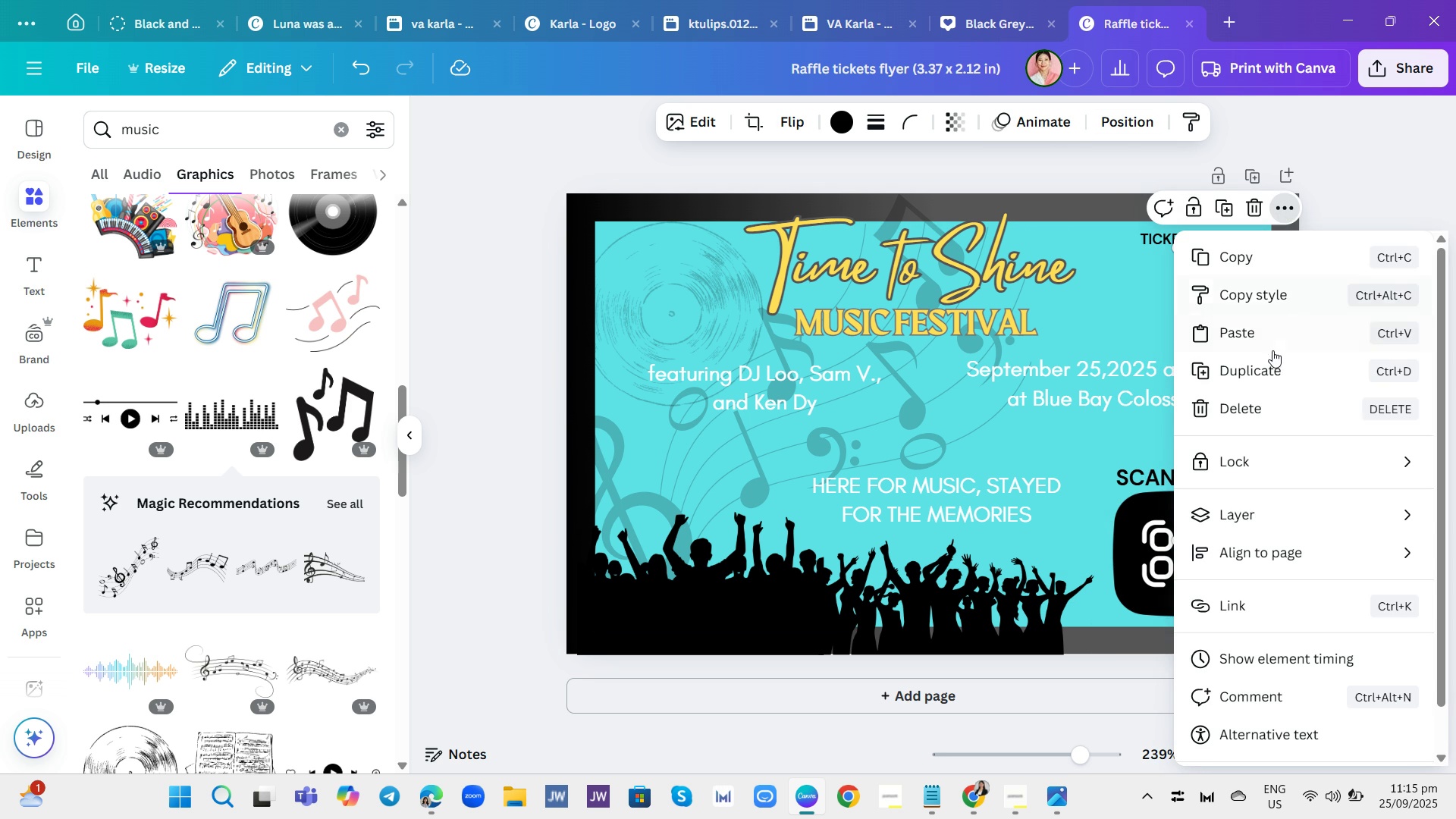 
left_click([1257, 519])
 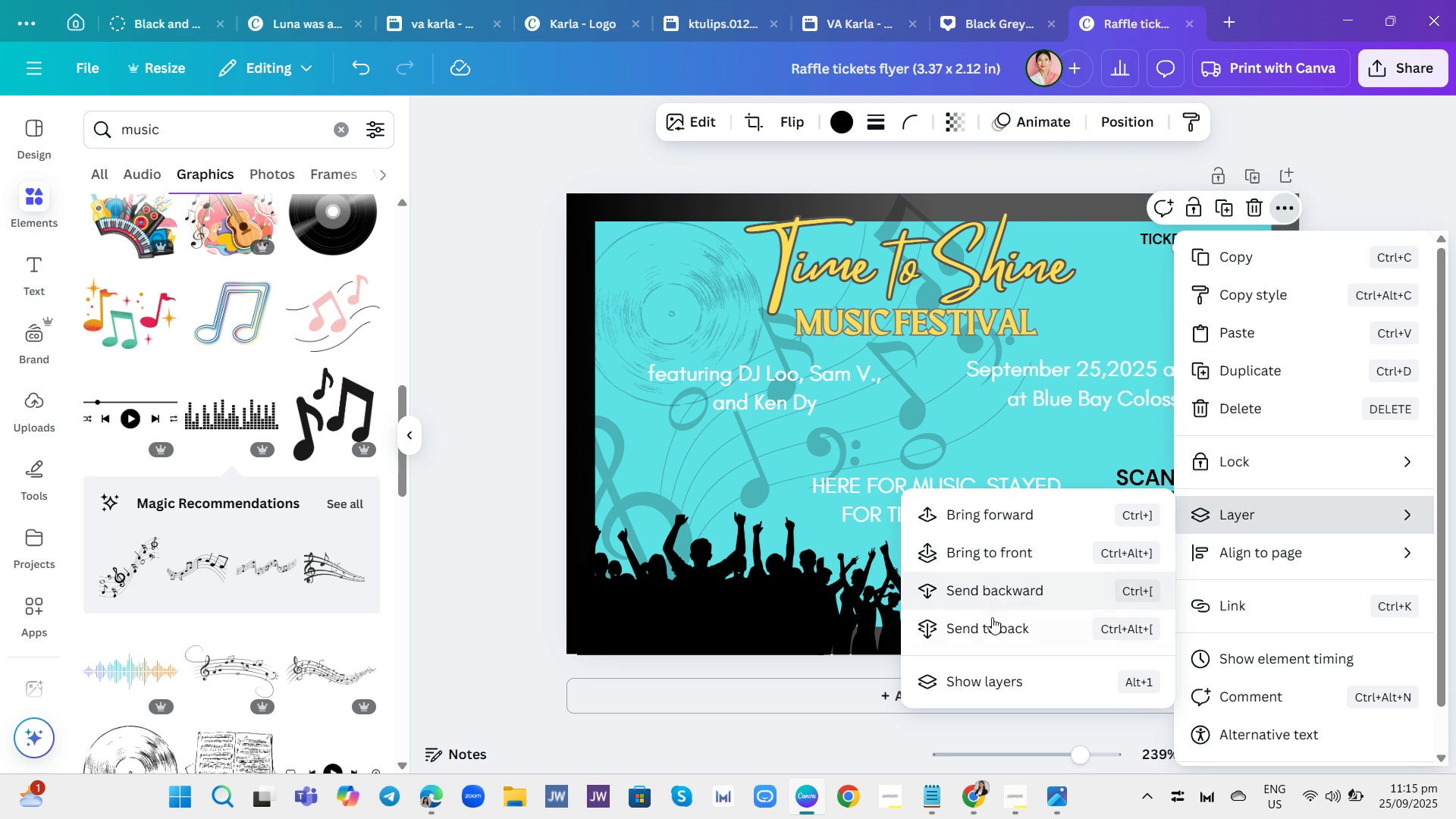 
left_click([989, 625])
 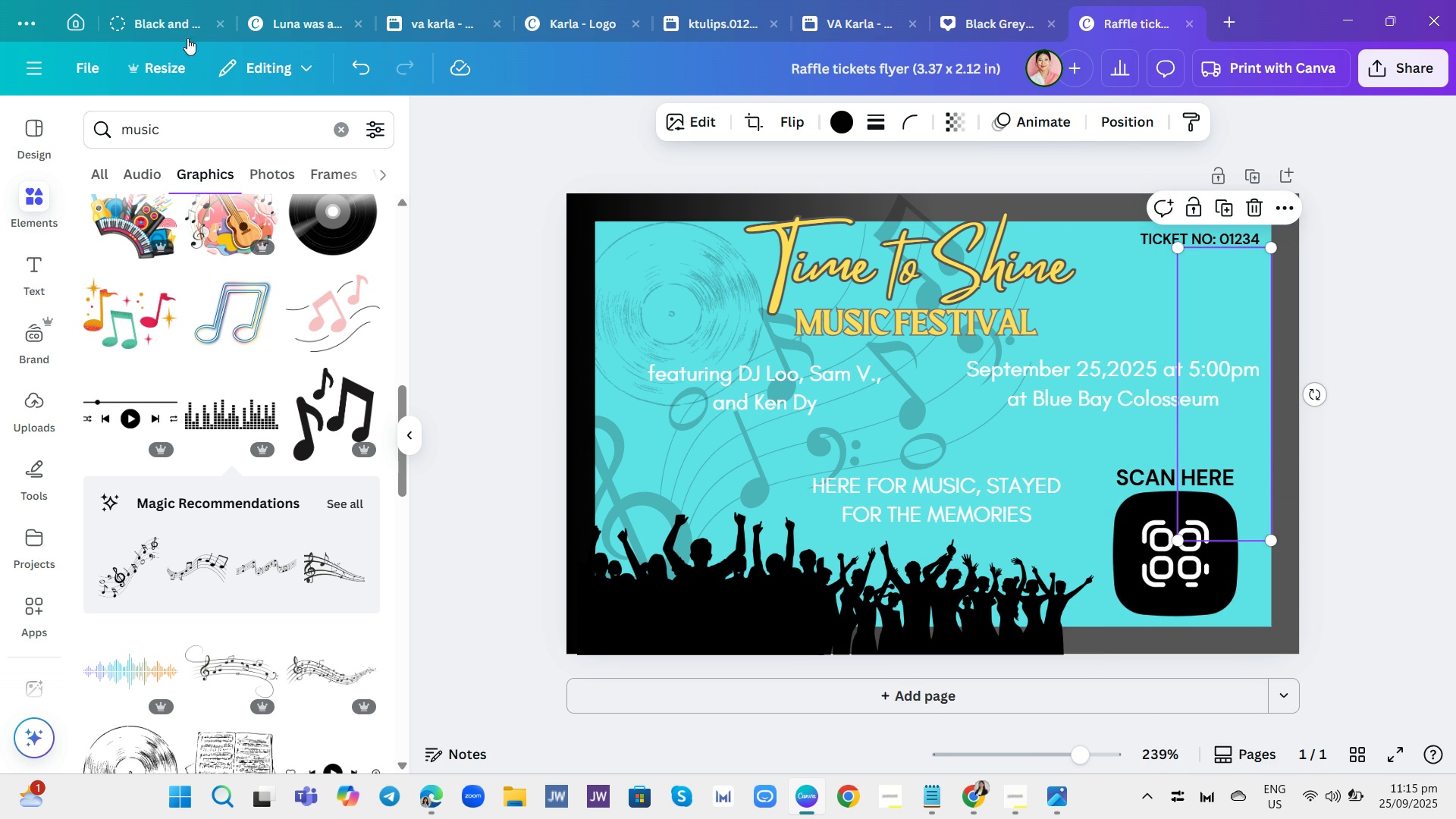 
left_click([357, 64])
 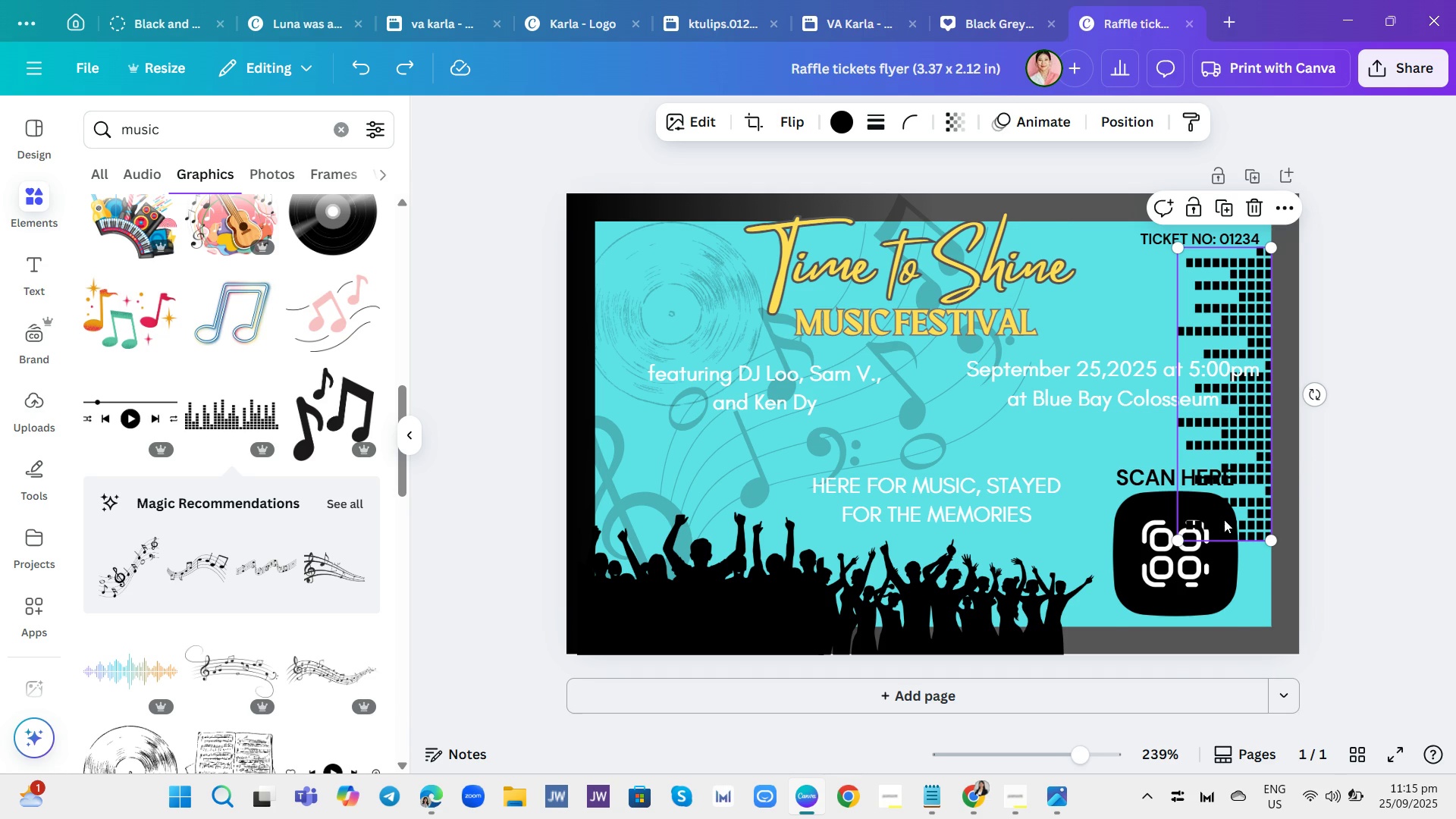 
left_click([1225, 566])
 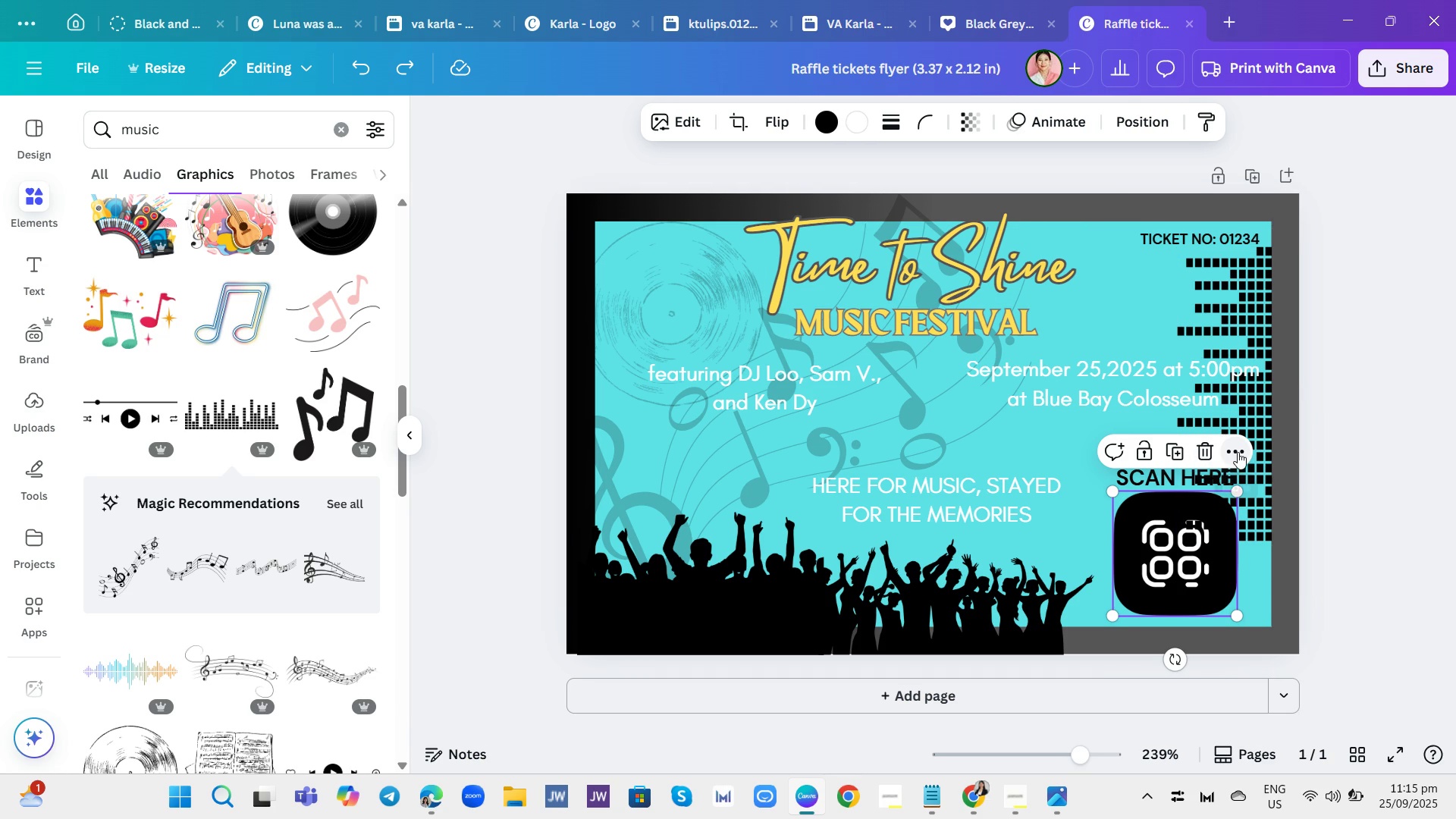 
left_click([1238, 453])
 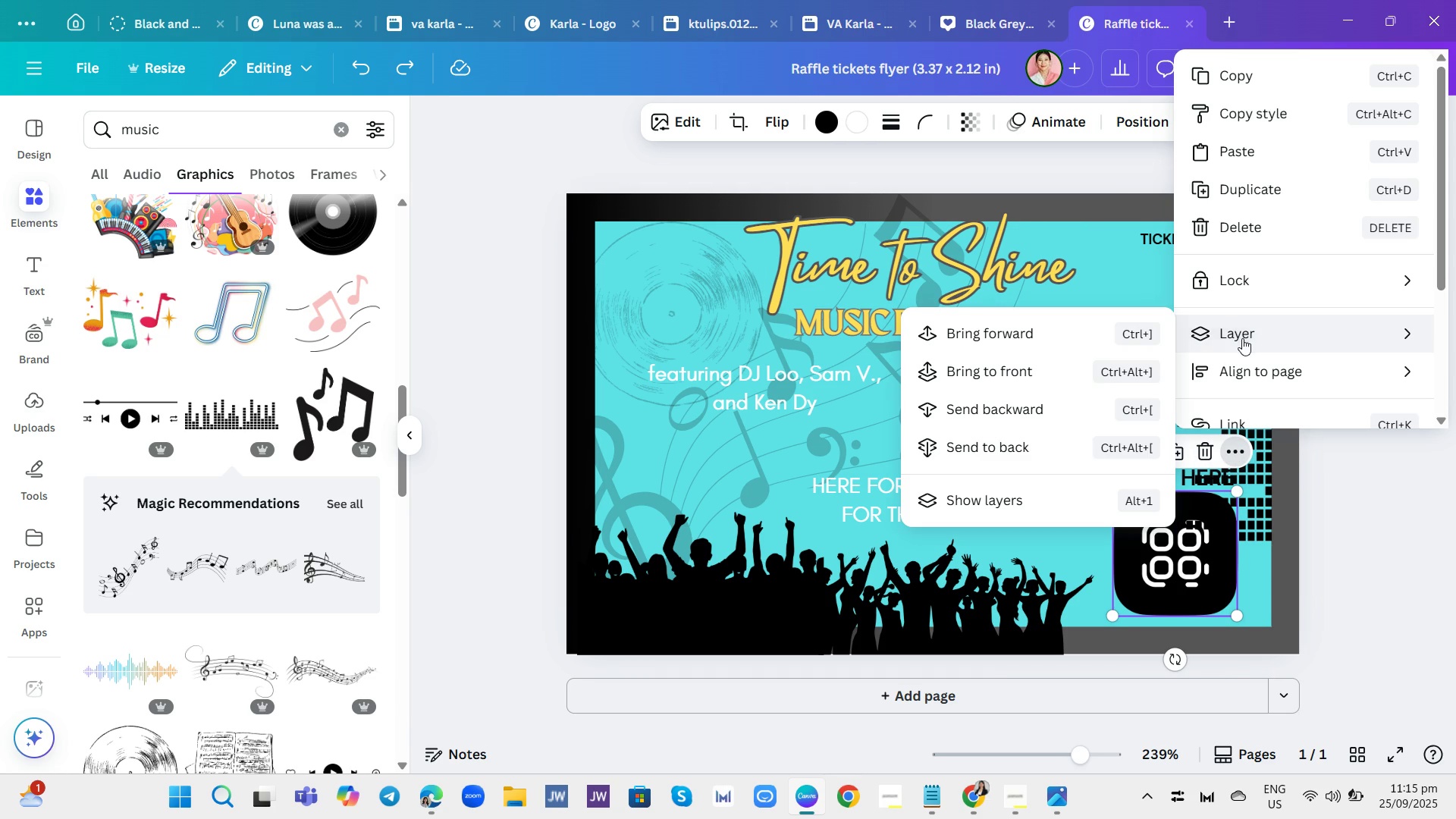 
left_click([1242, 338])
 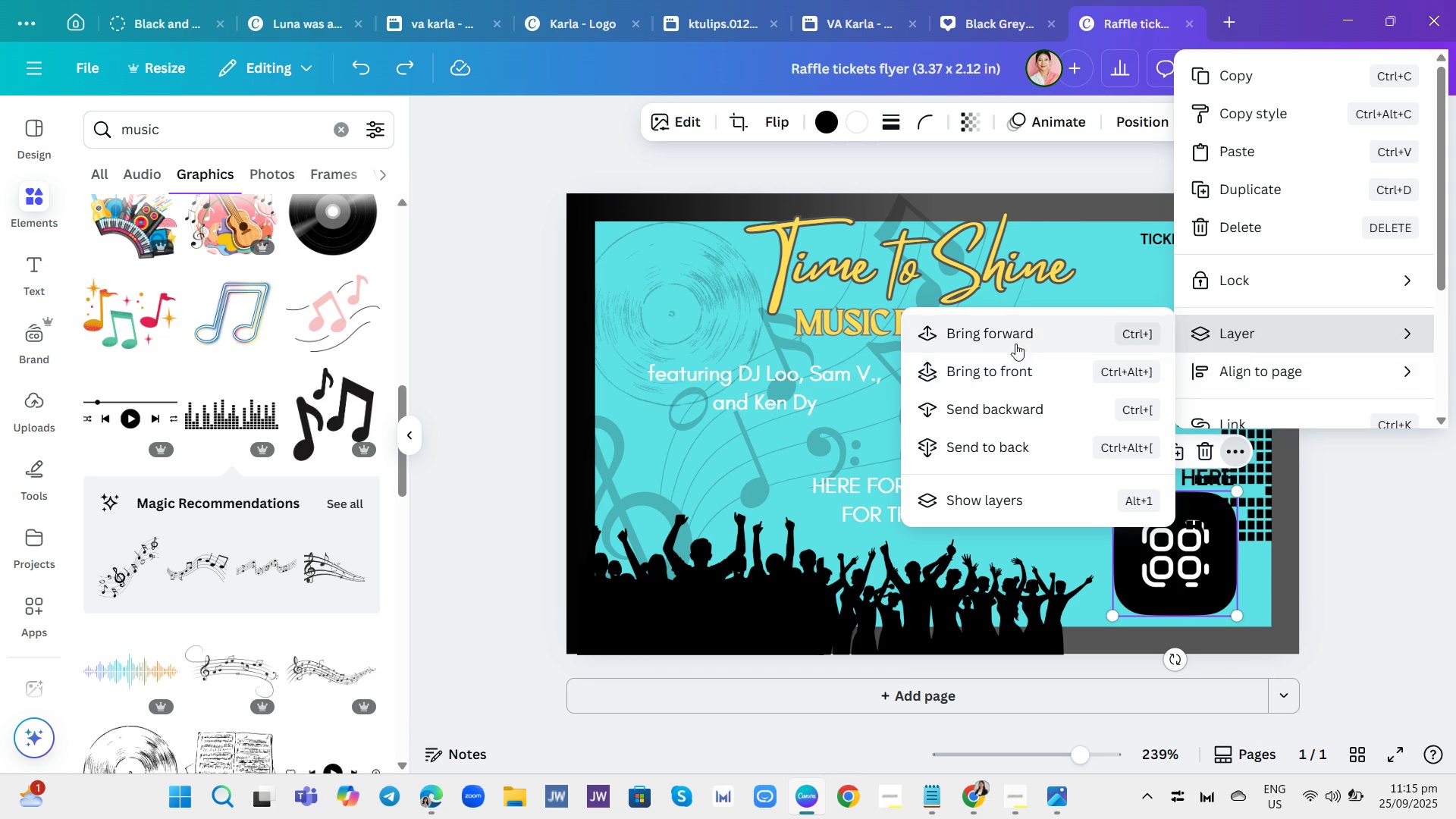 
left_click([1019, 334])
 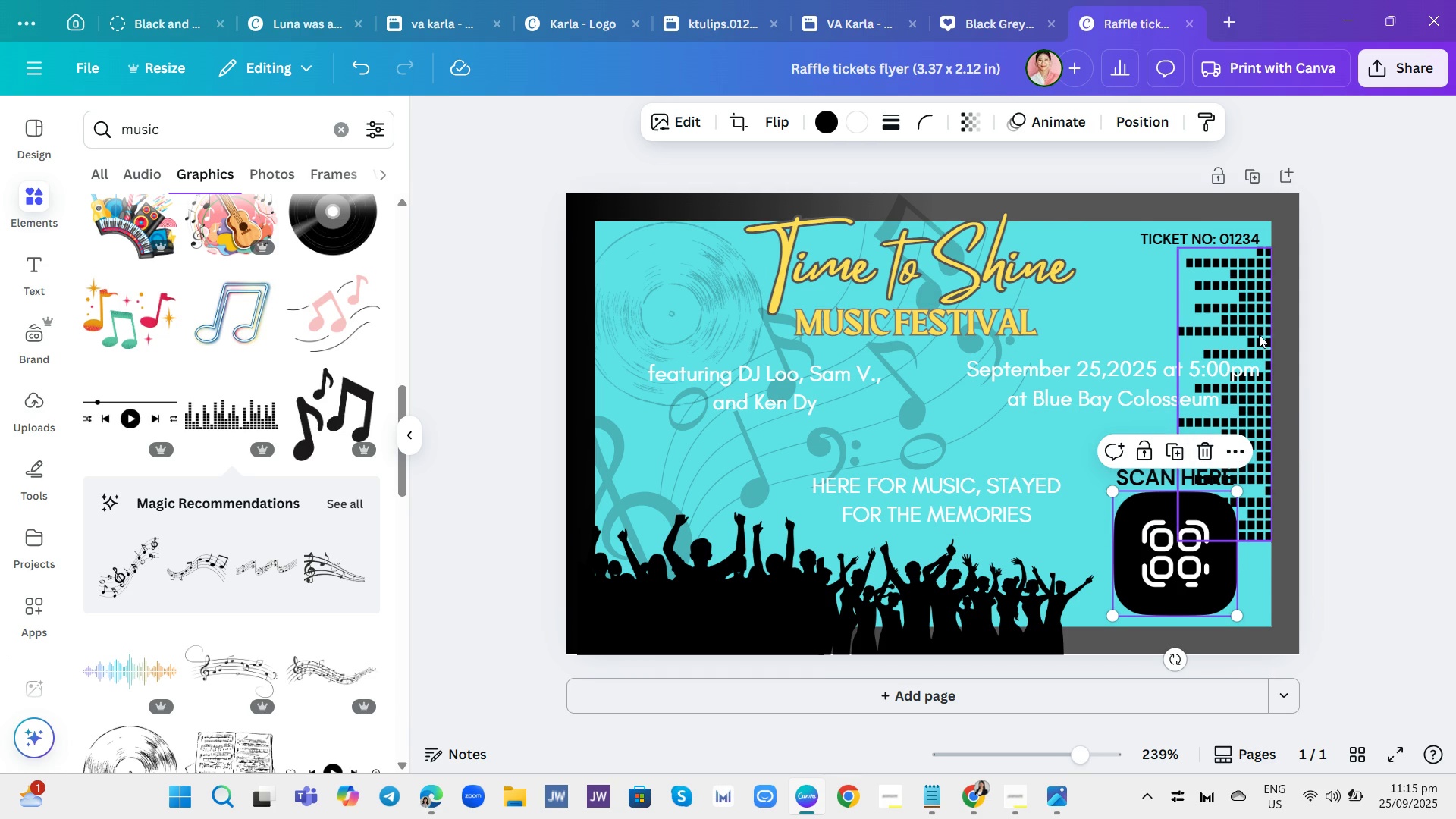 
left_click([1260, 327])
 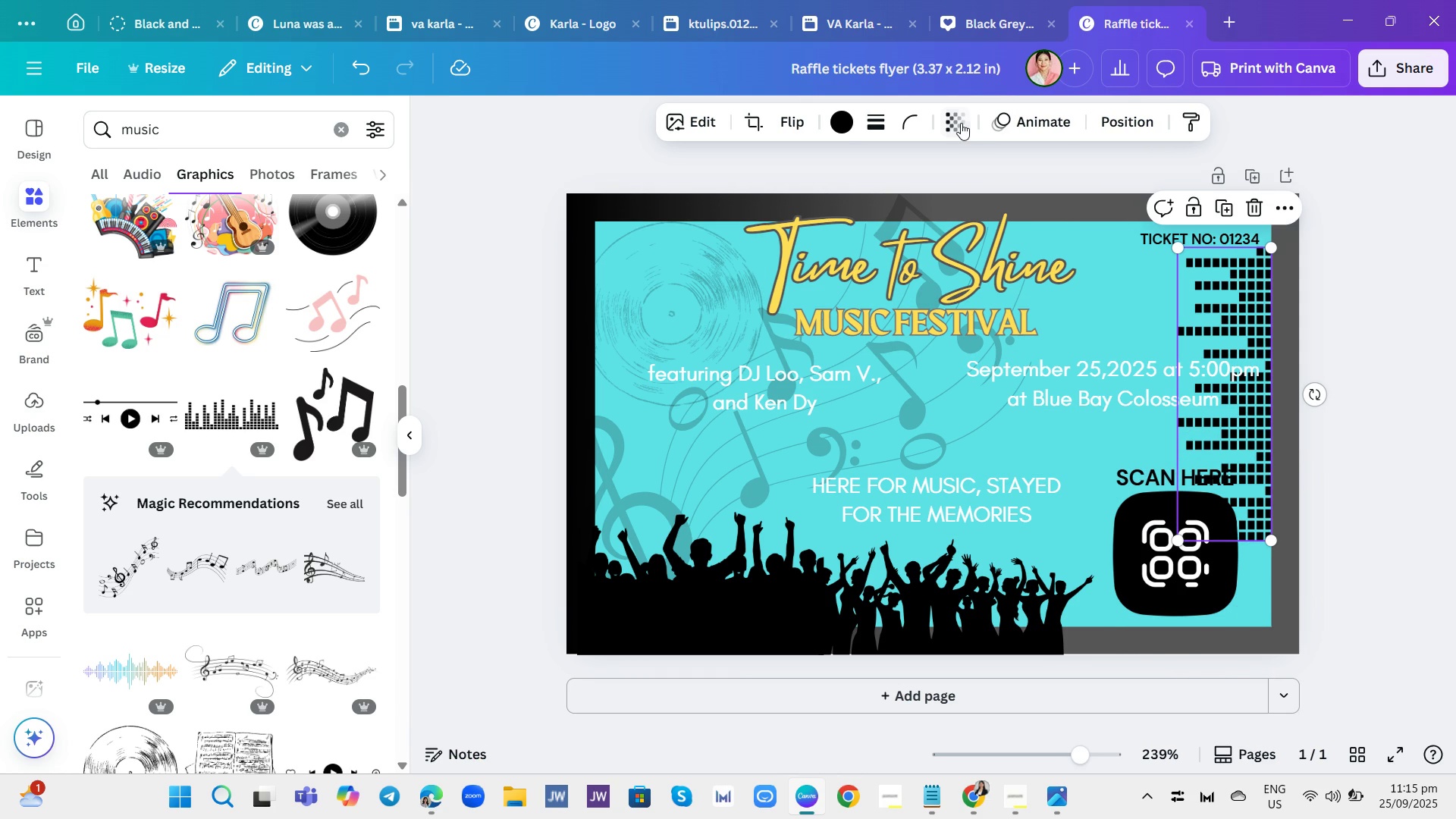 
left_click([961, 123])